 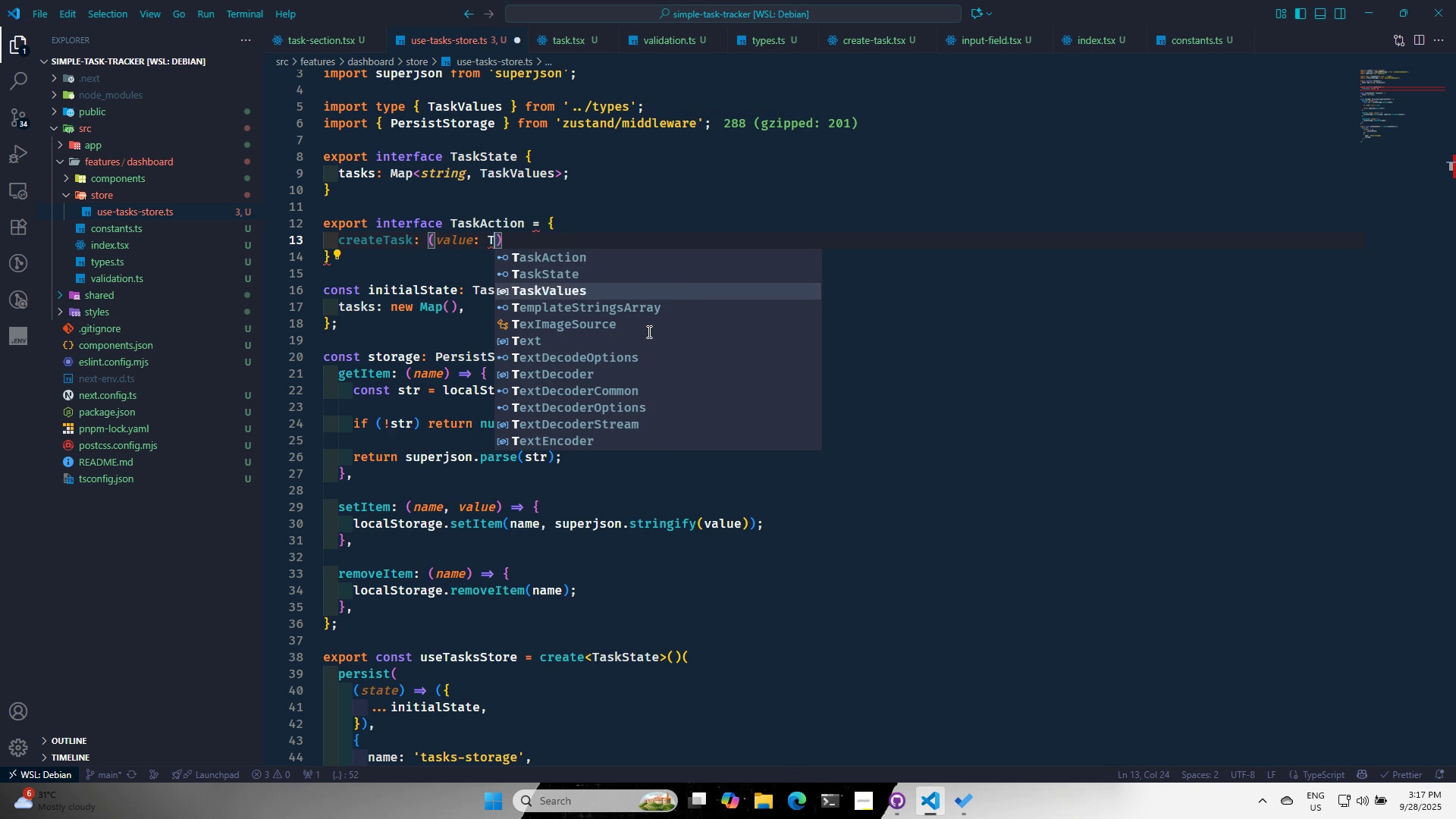 
key(ArrowDown)
 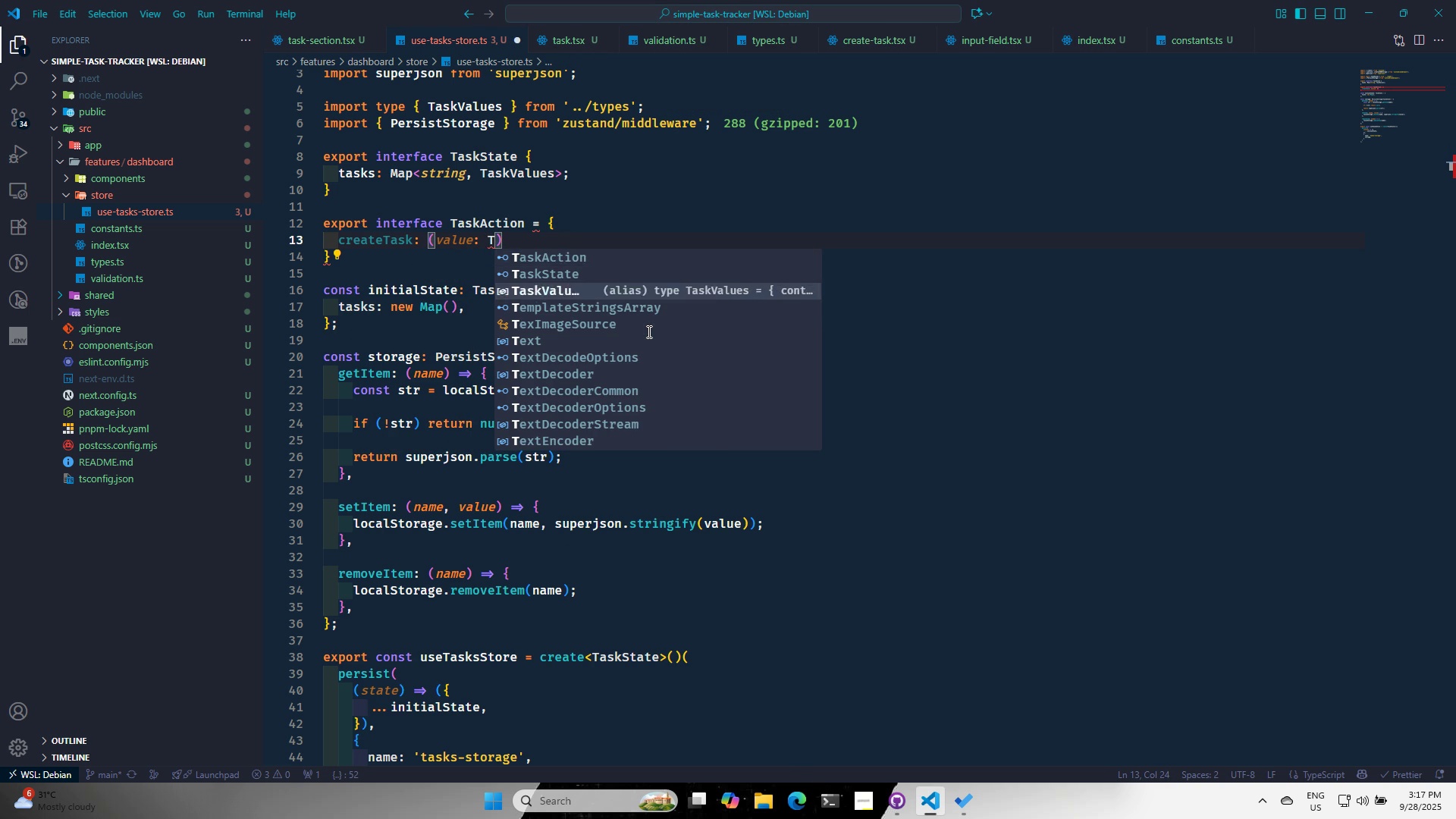 
key(Enter)
 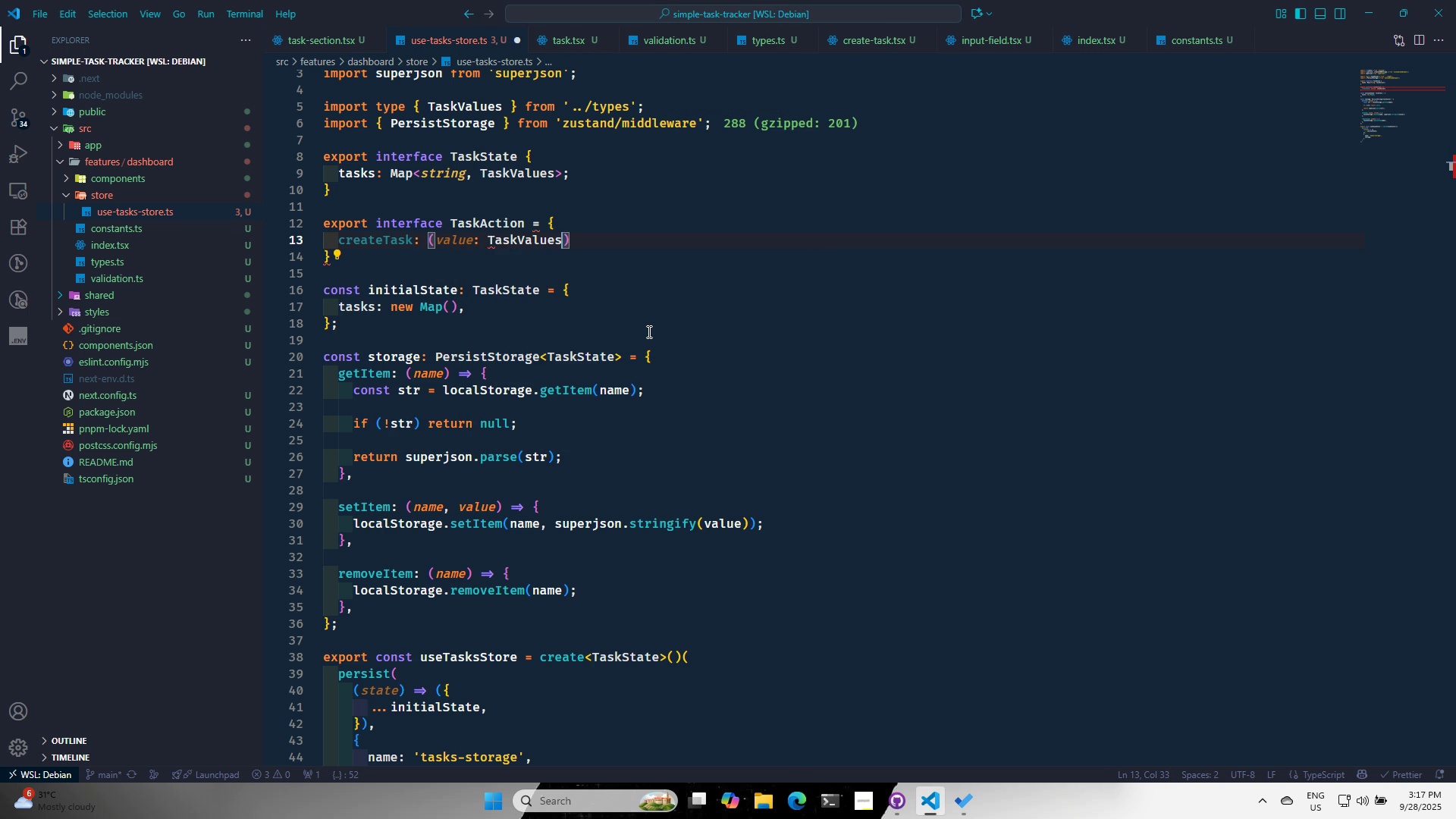 
key(ArrowRight)
 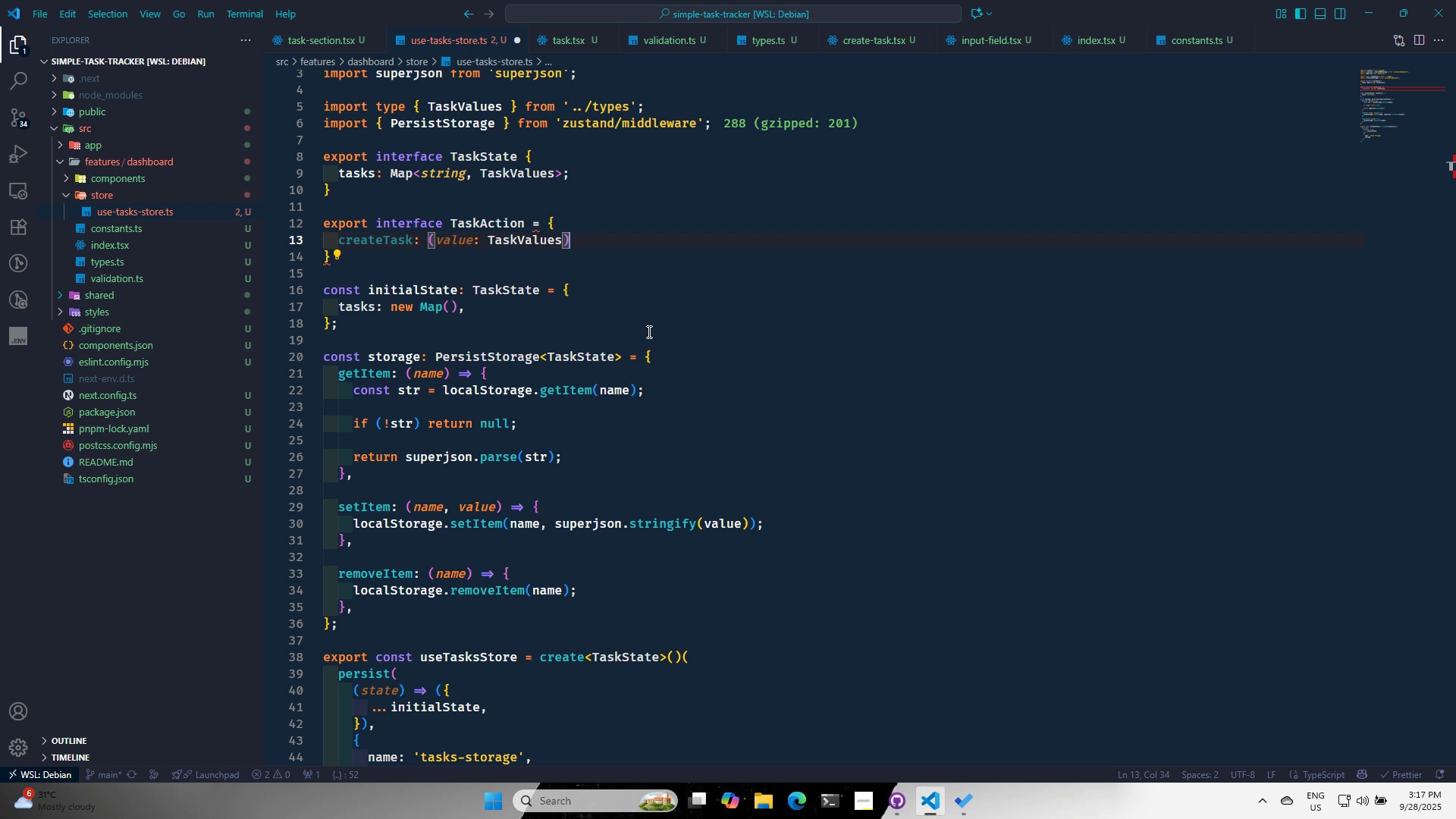 
type( => voud)
key(Backspace)
key(Backspace)
type(d)
 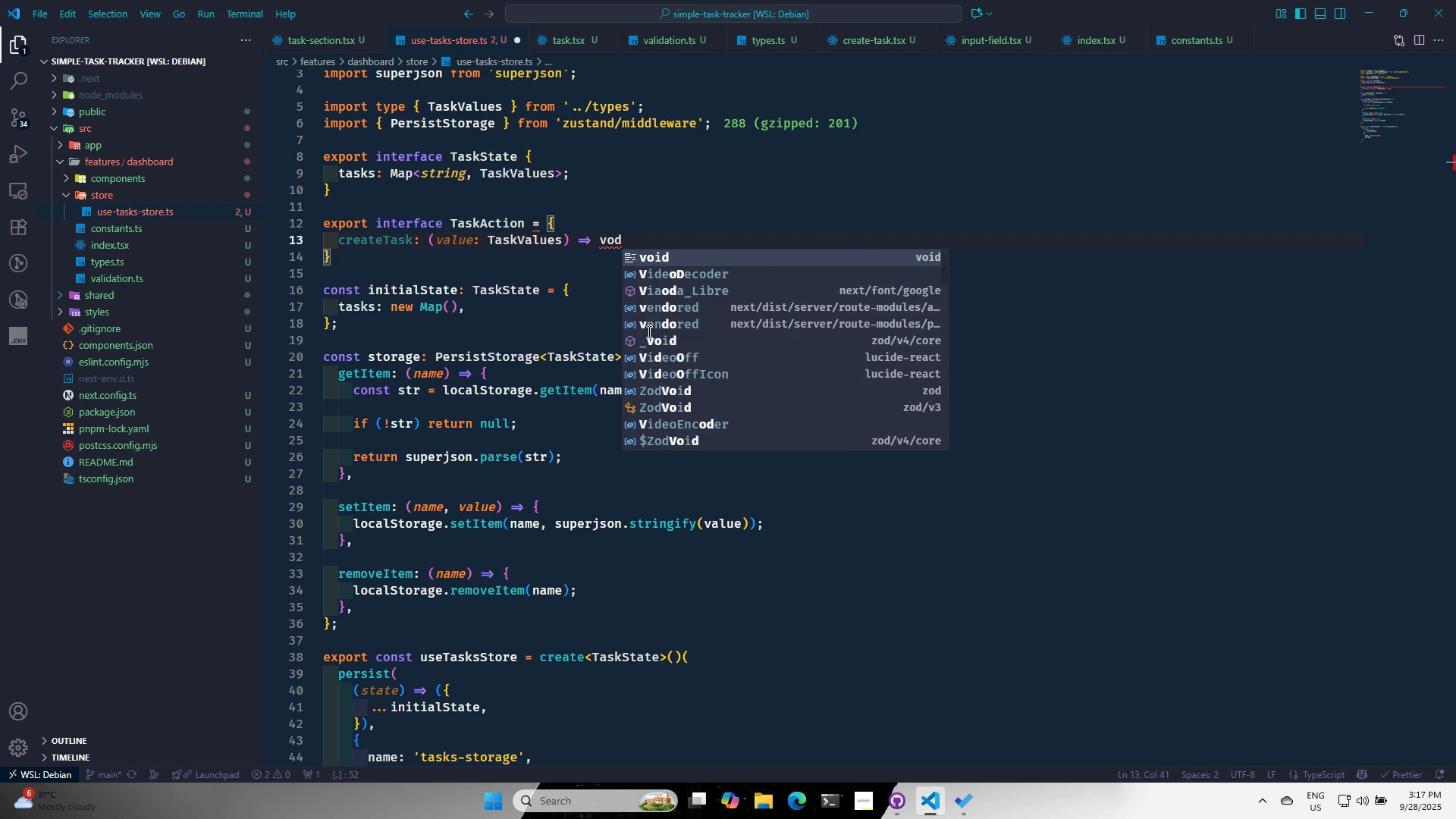 
key(Enter)
 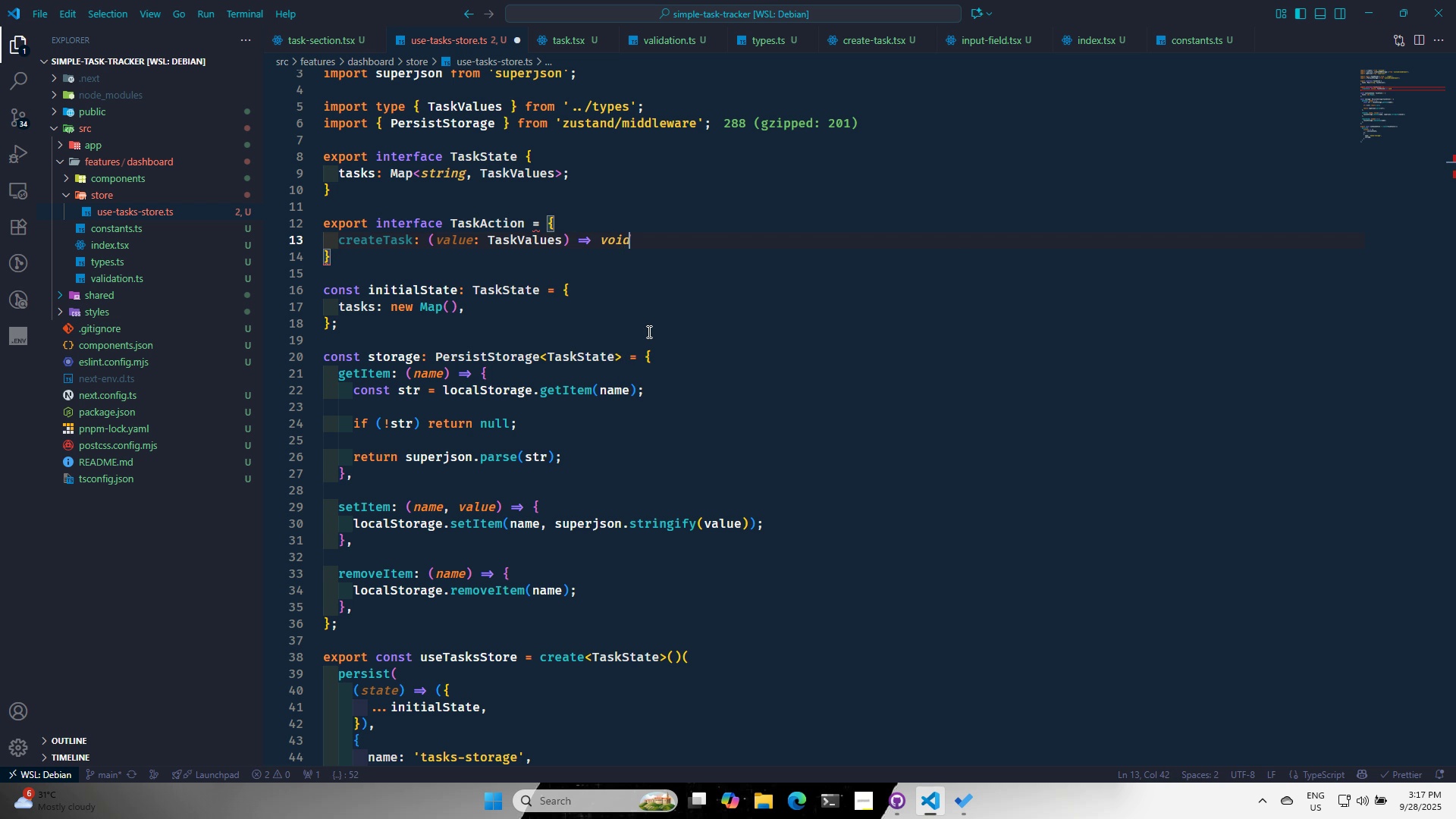 
key(Enter)
 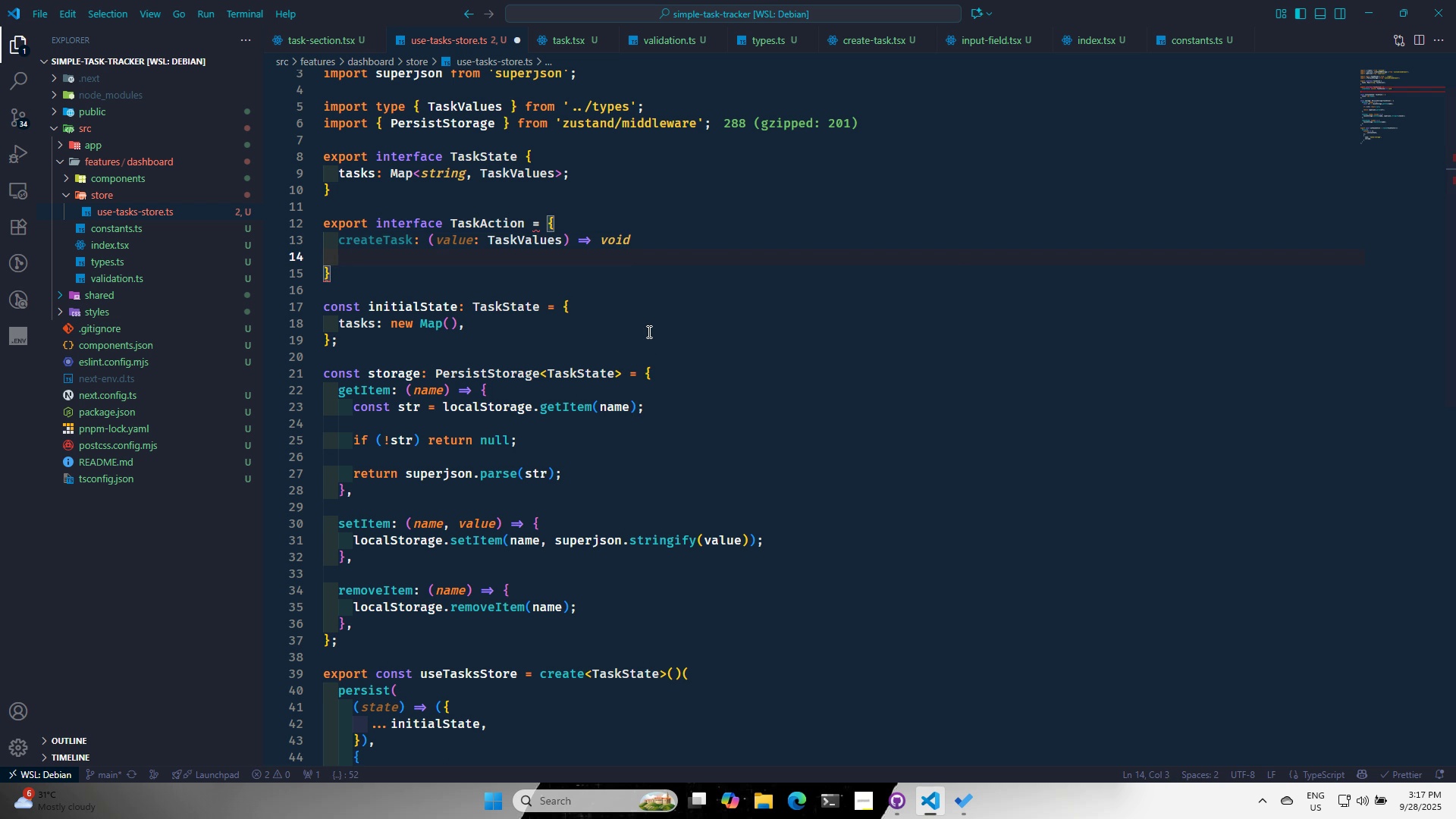 
type(editTsk: (value: t)